 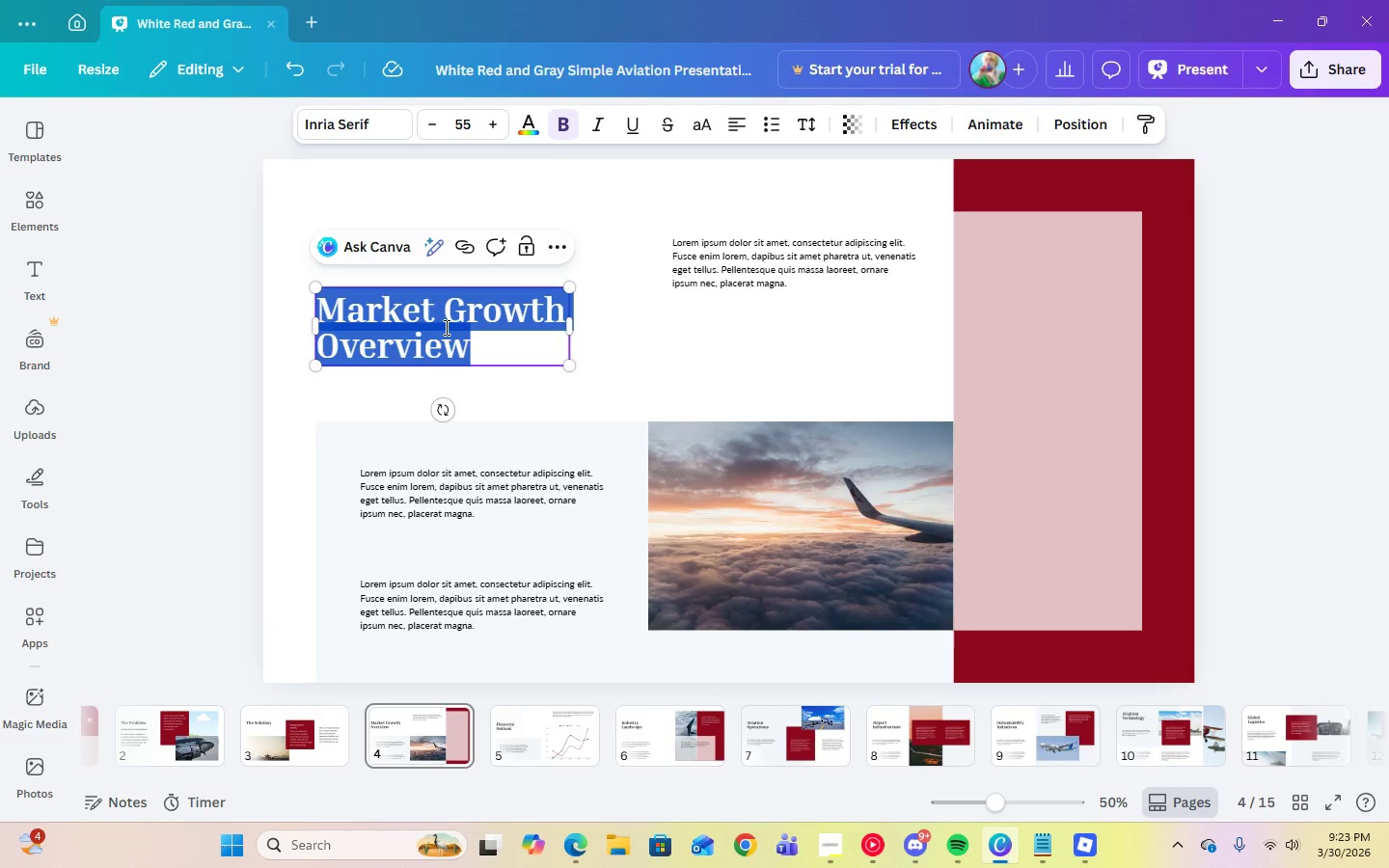 
type(Market Opportunity )
 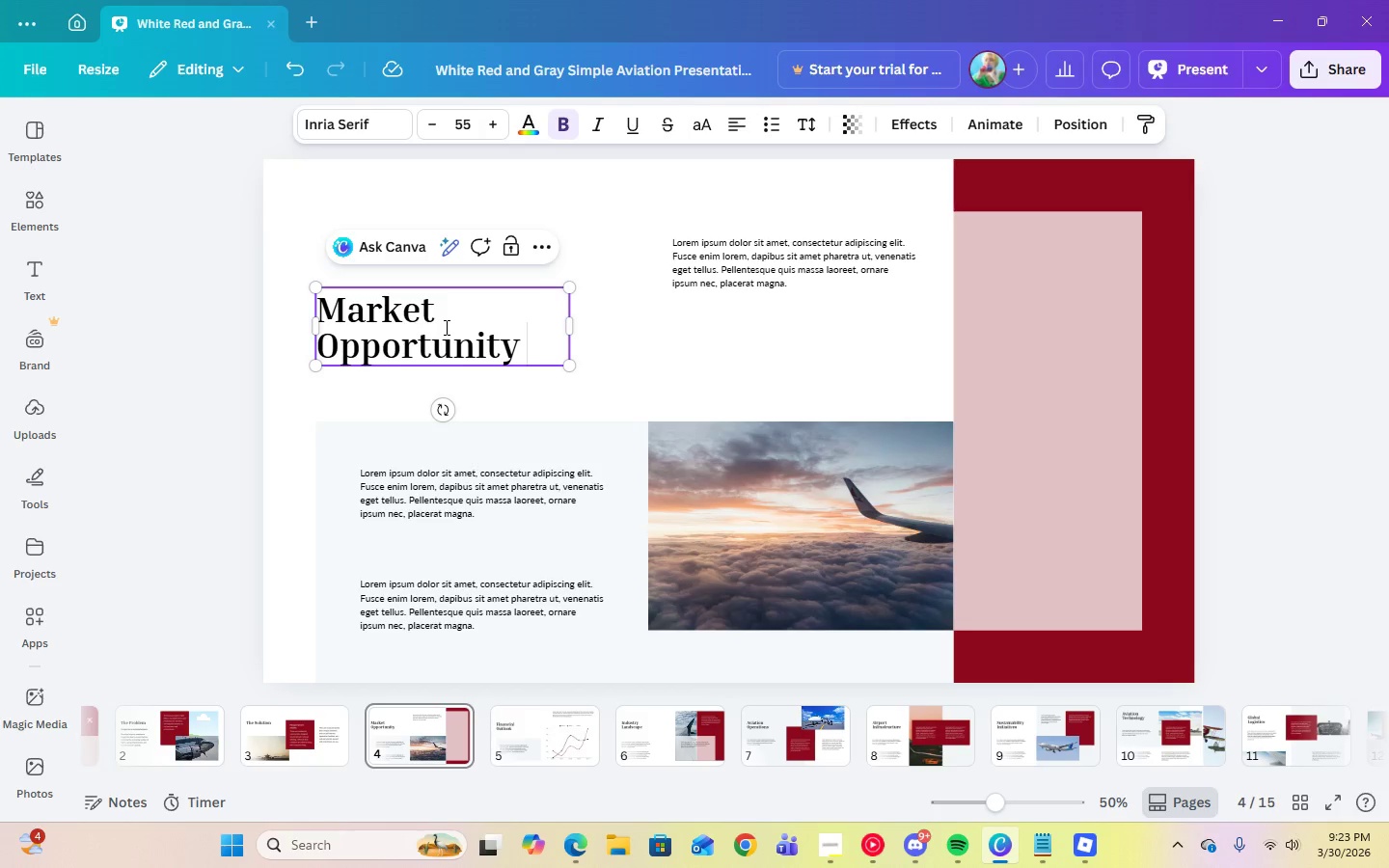 
wait(9.86)
 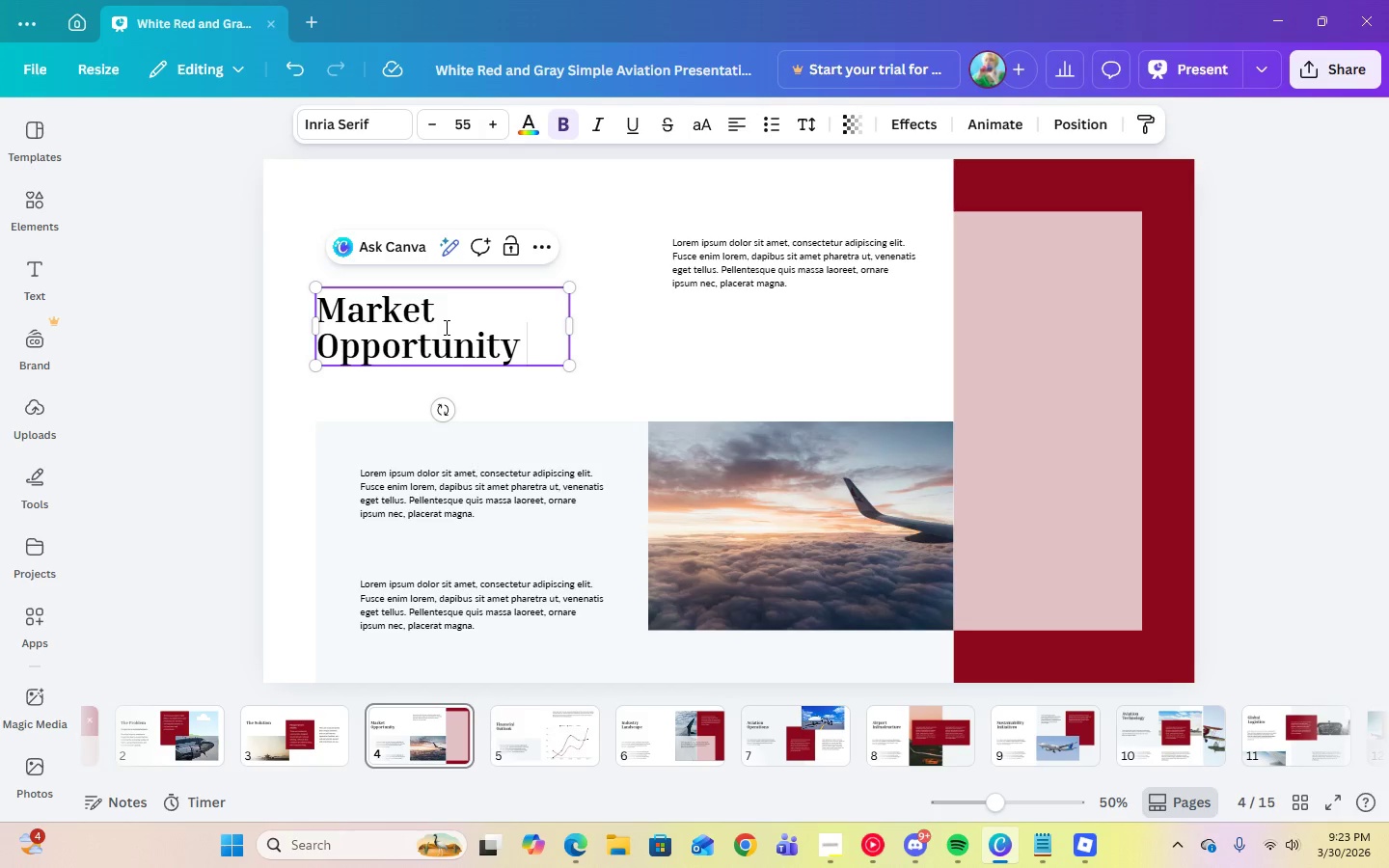 
left_click([494, 505])
 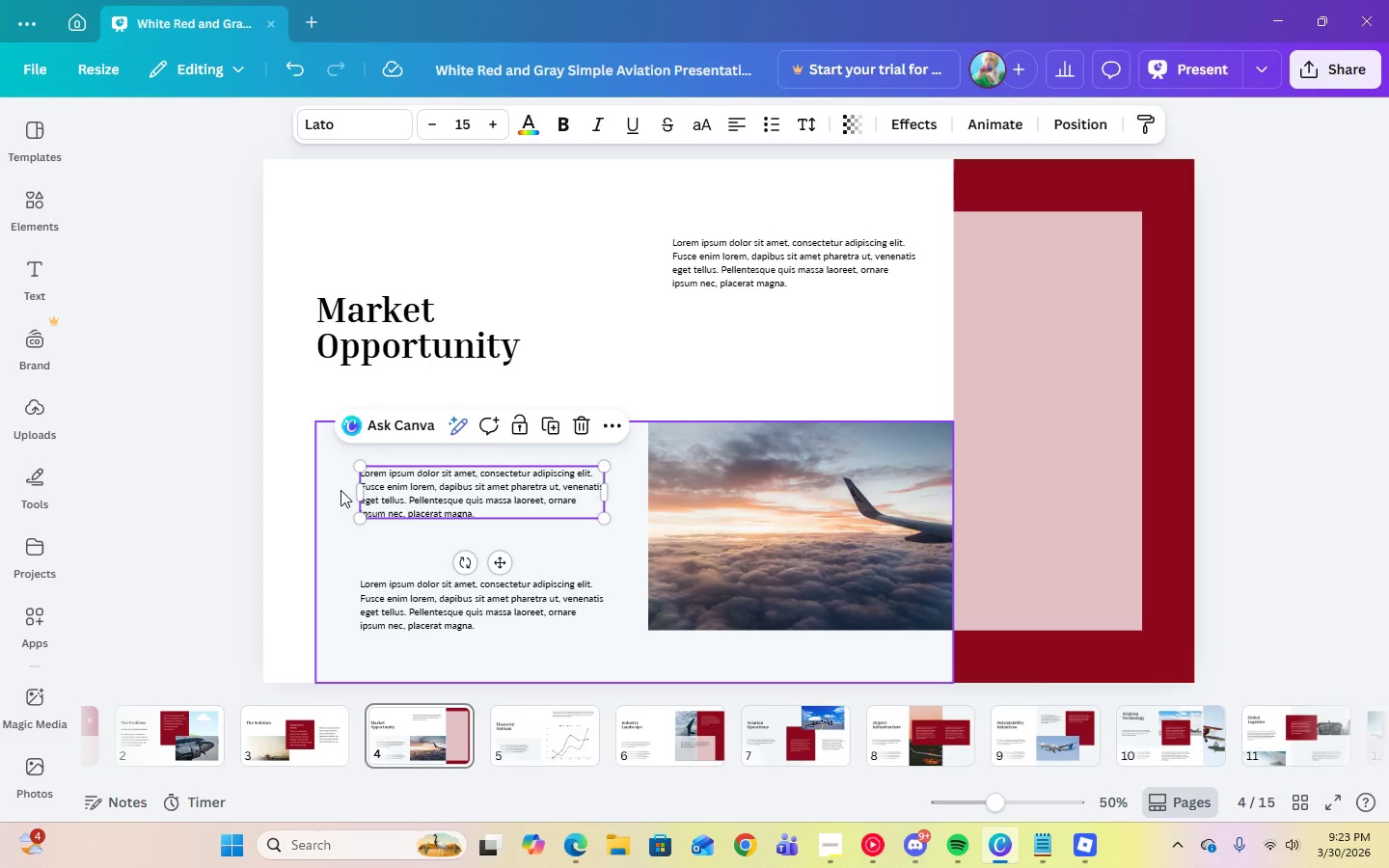 
wait(8.06)
 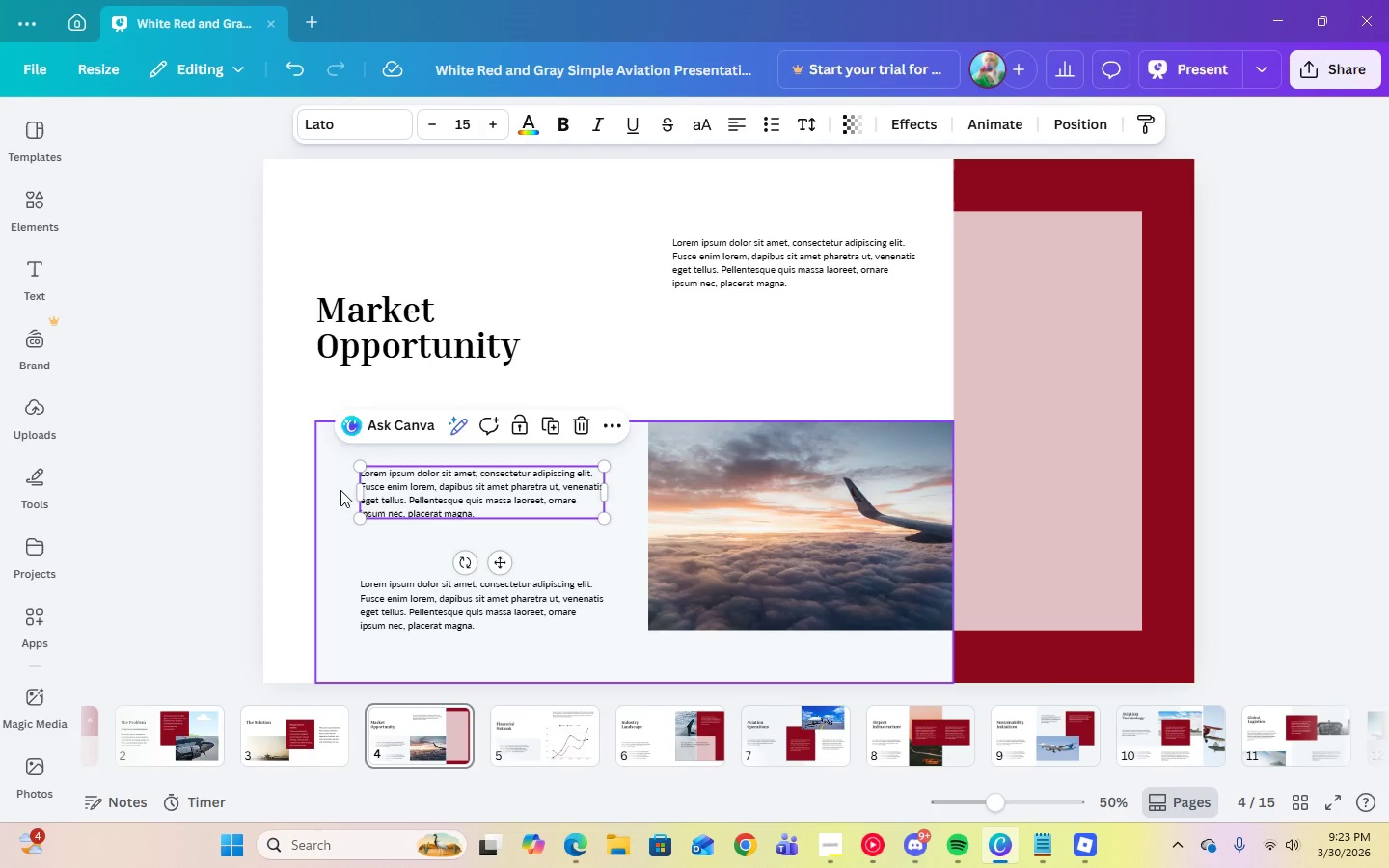 
left_click([1388, 416])
 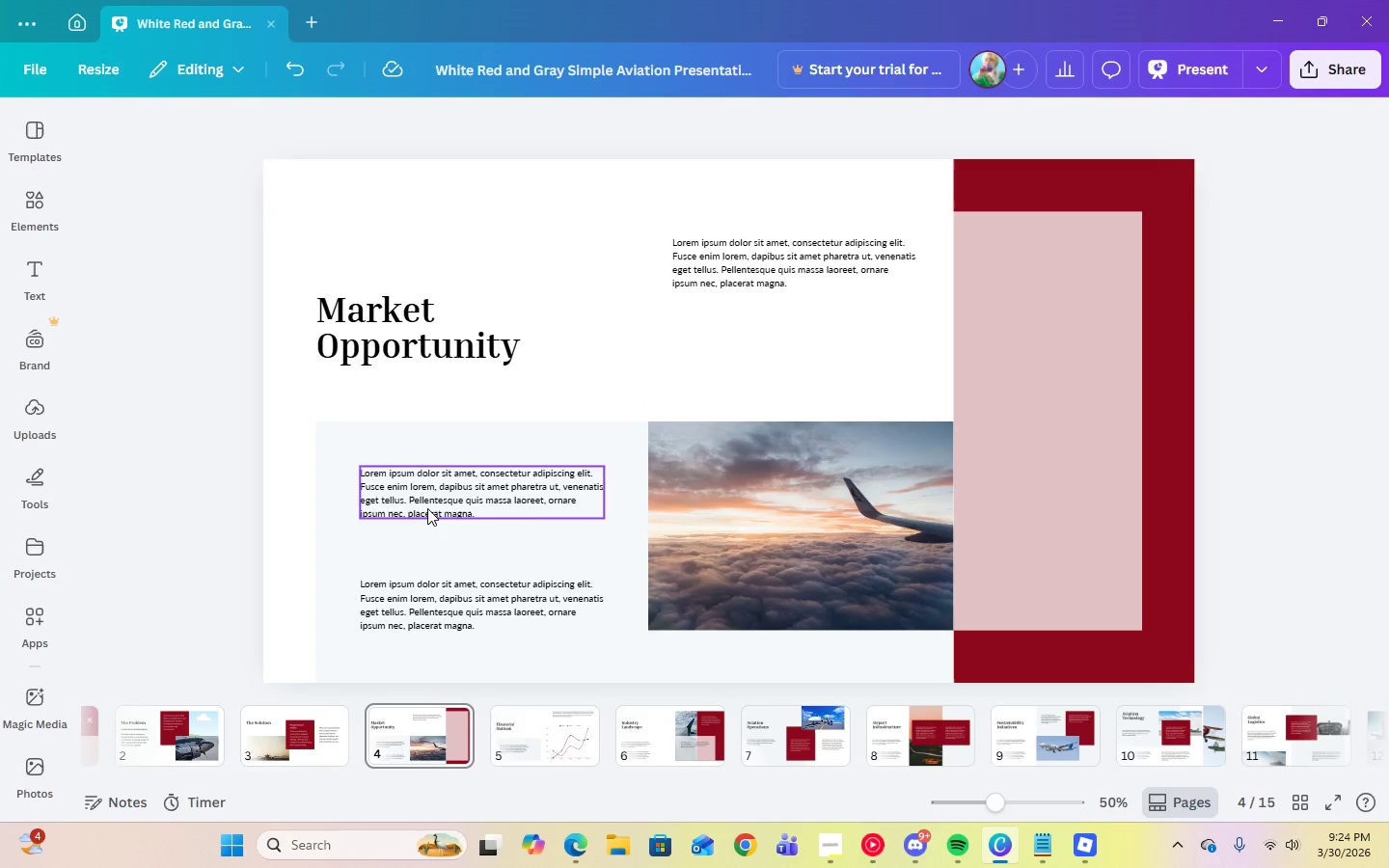 
left_click([425, 498])
 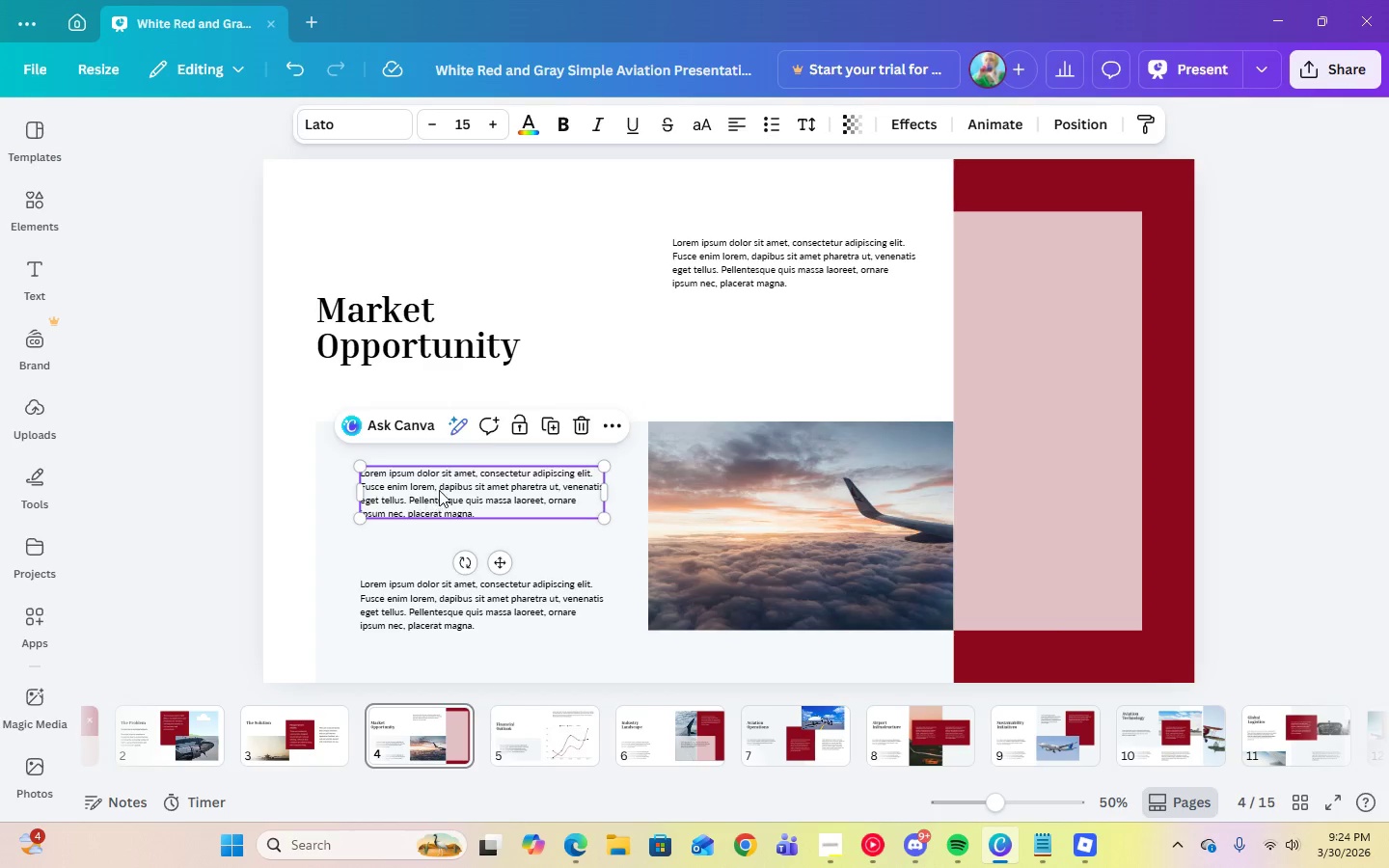 
left_click_drag(start_coordinate=[439, 494], to_coordinate=[395, 418])
 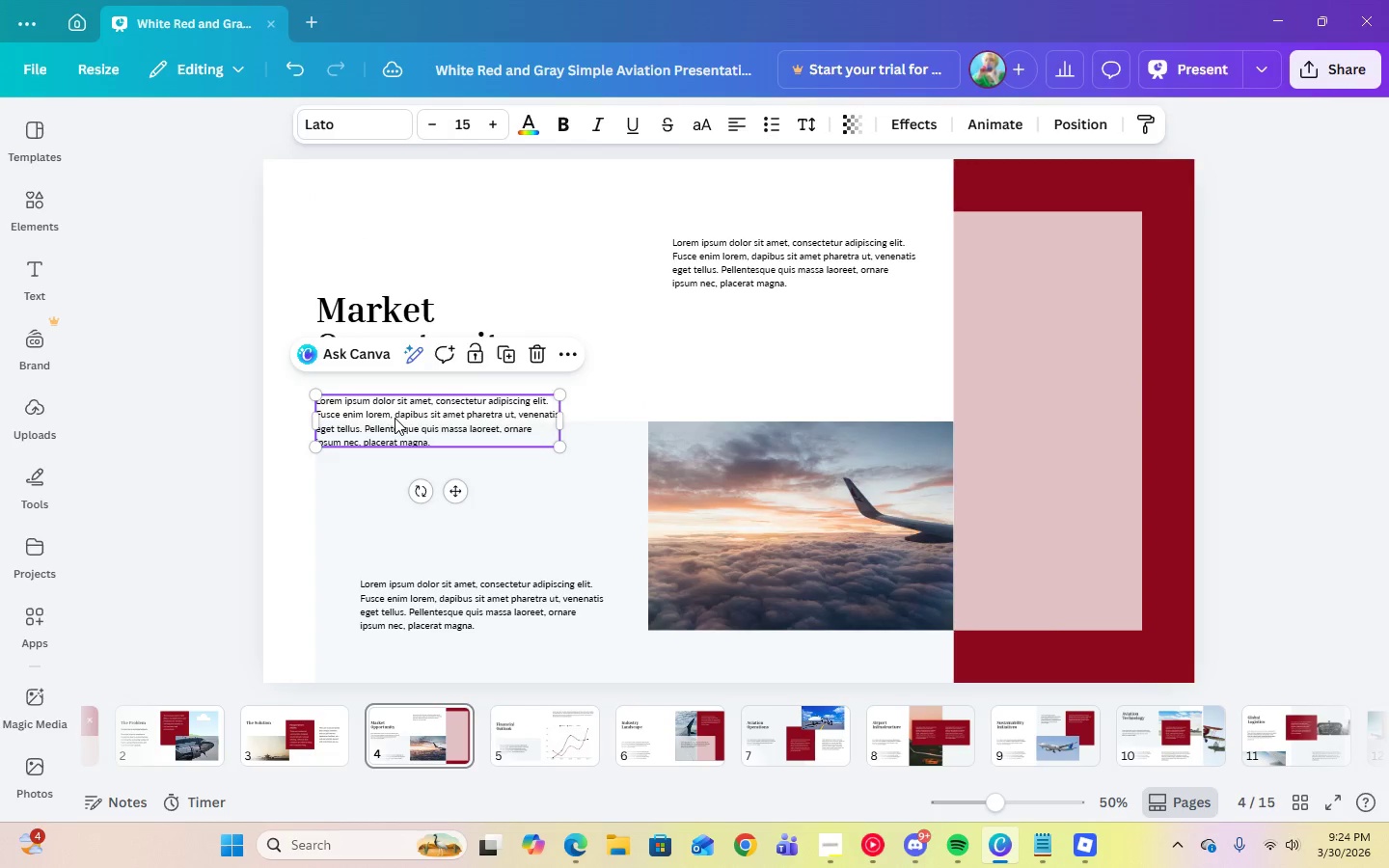 
left_click([395, 418])
 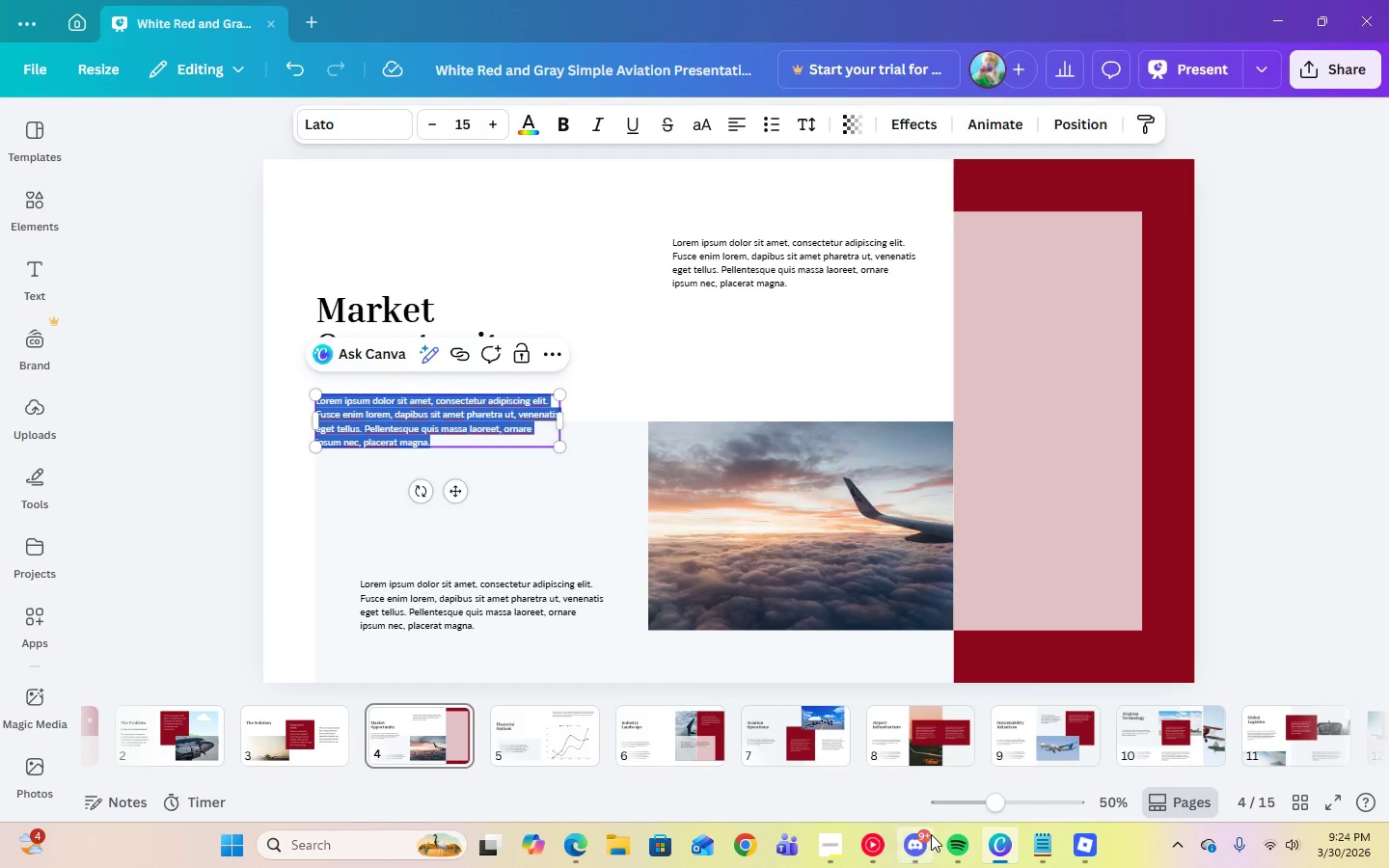 
left_click([838, 845])